 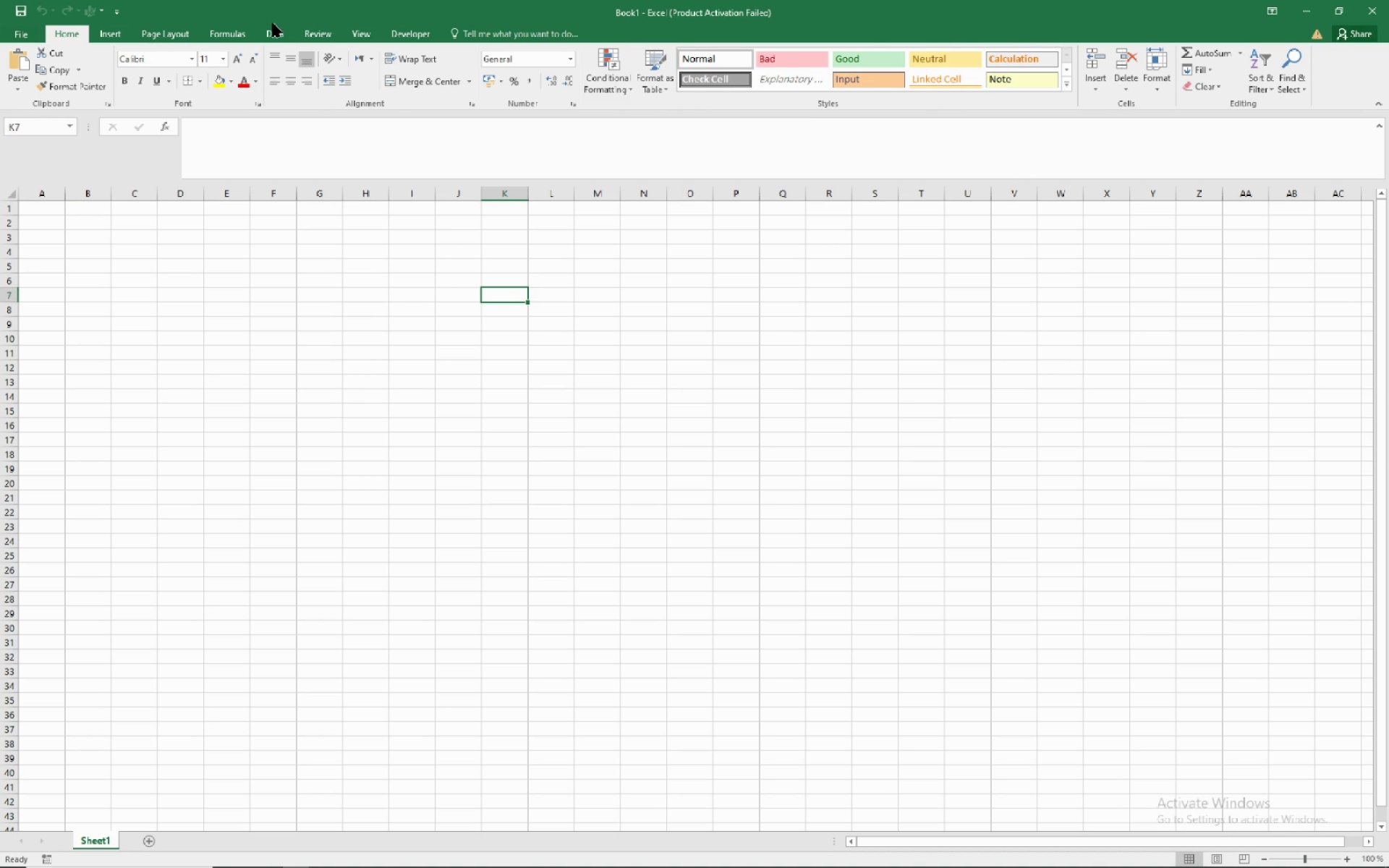 
left_click([271, 28])
 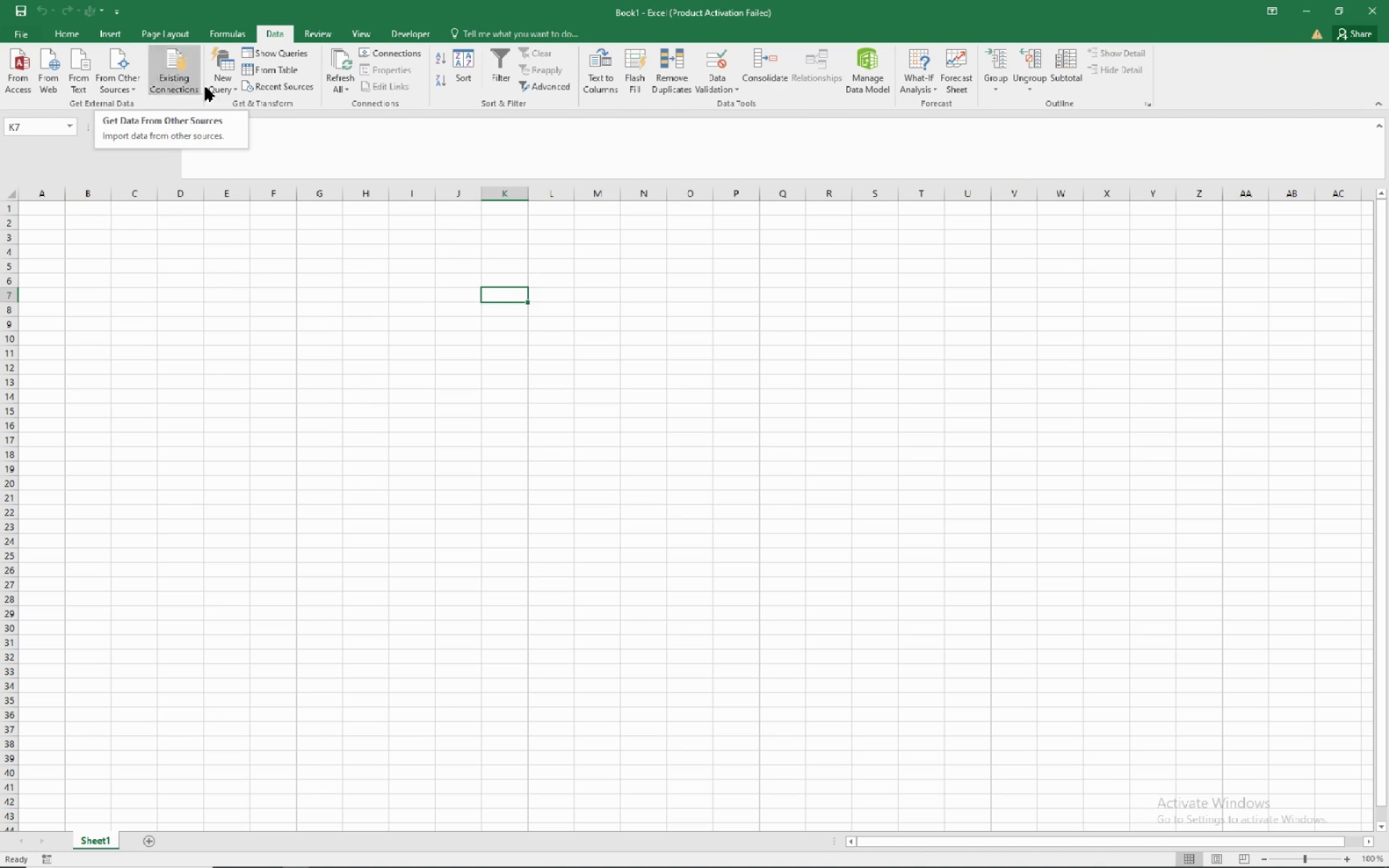 
left_click([229, 69])
 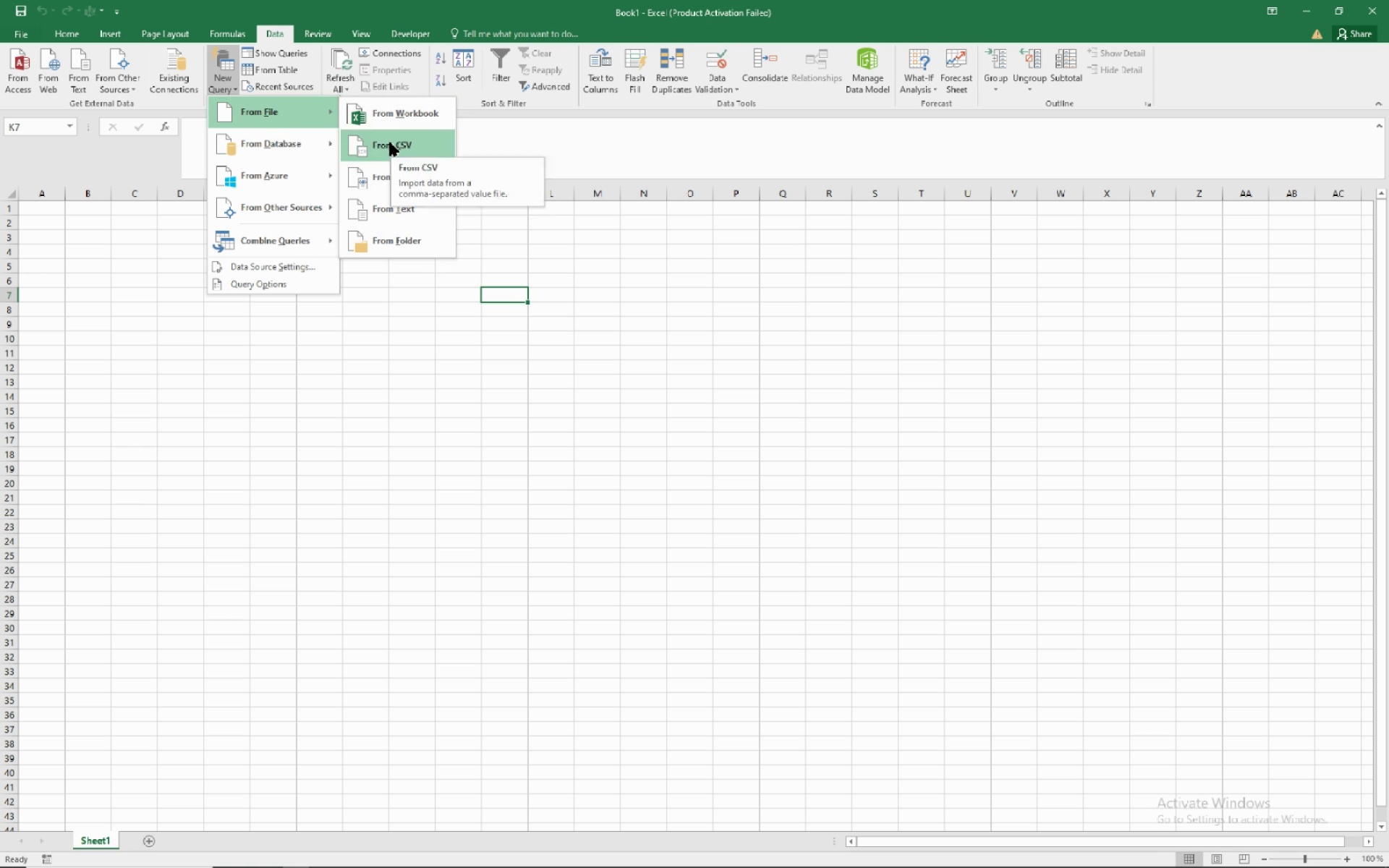 
left_click([390, 142])
 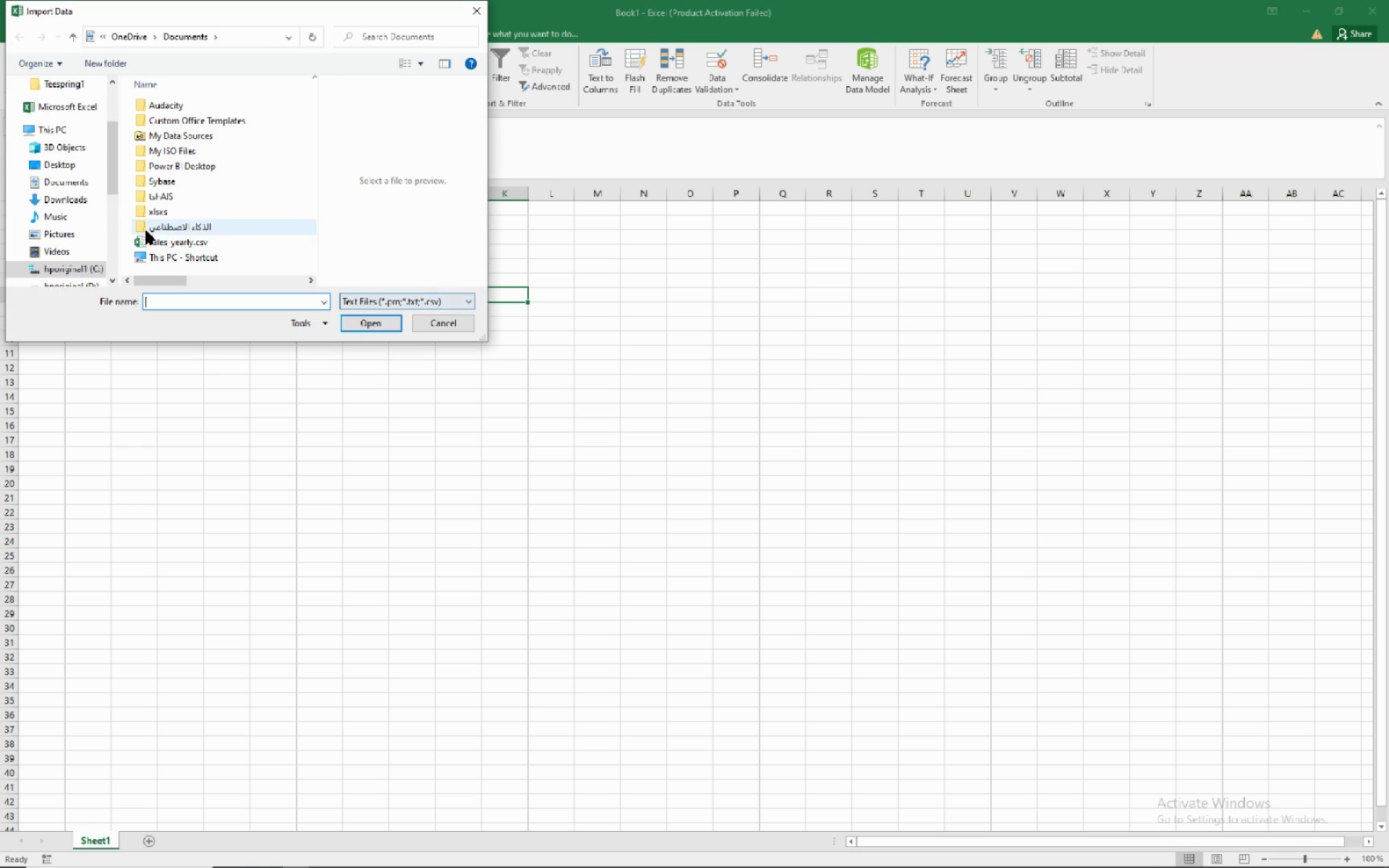 
left_click([175, 247])
 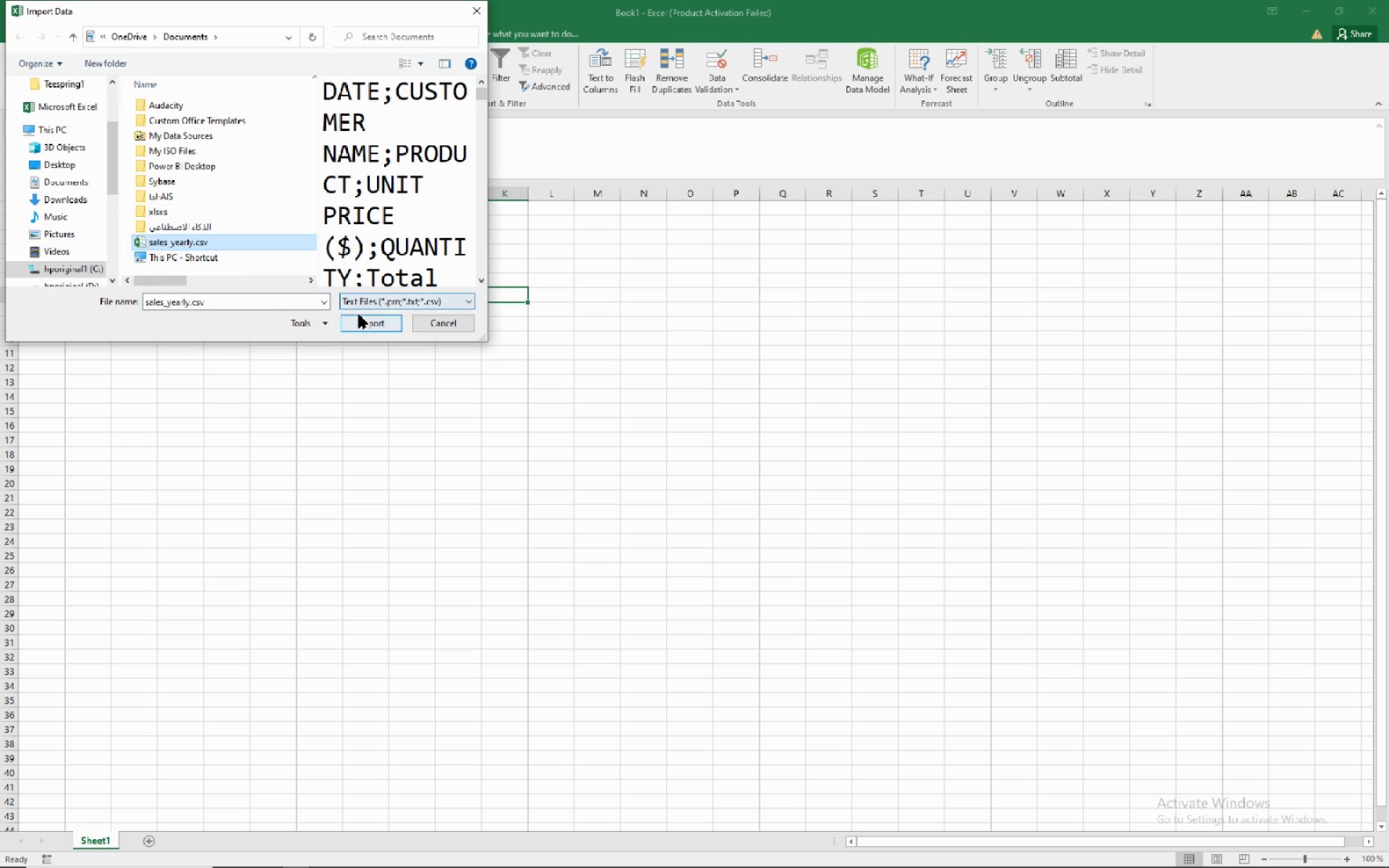 
left_click([359, 315])
 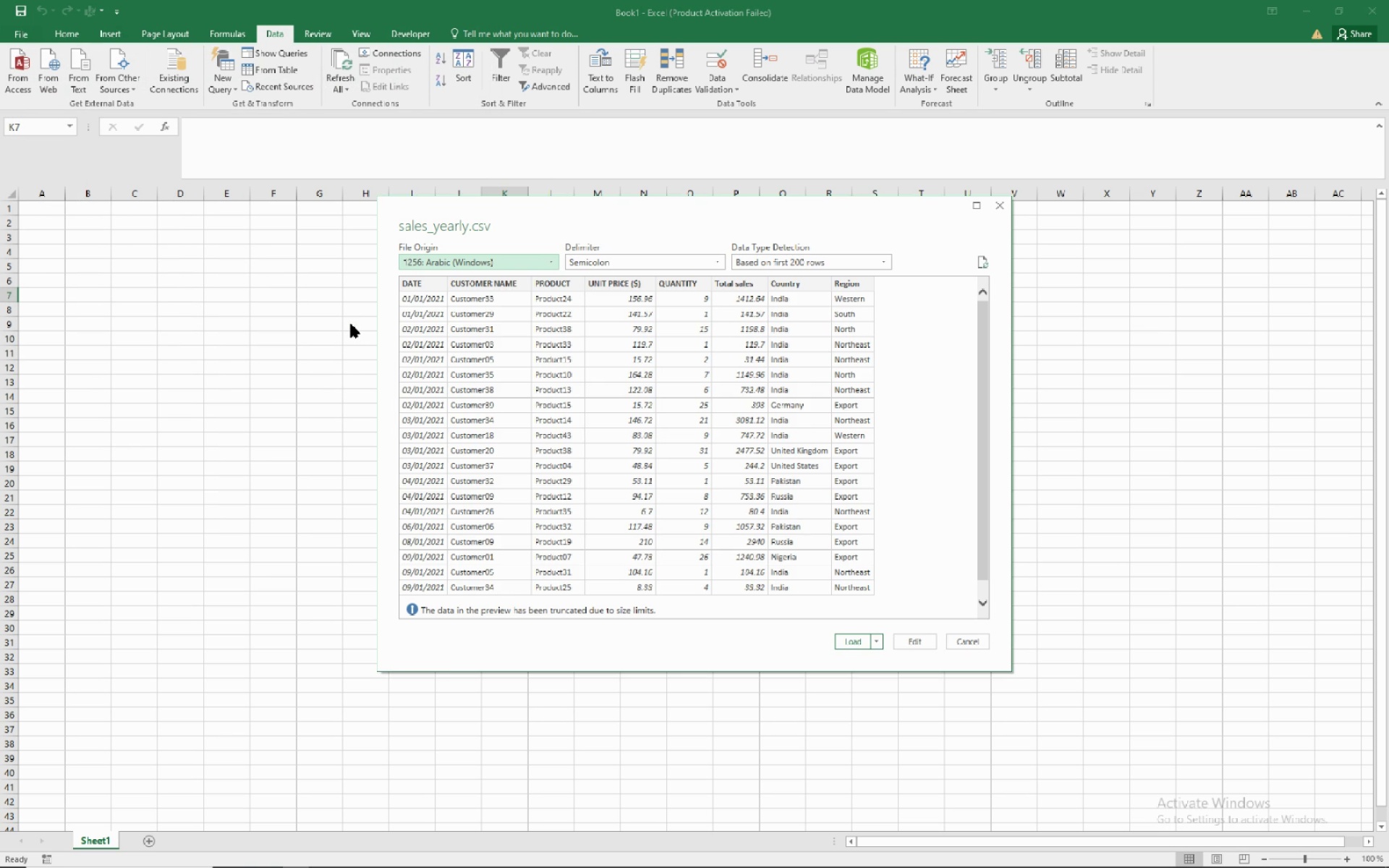 
wait(13.5)
 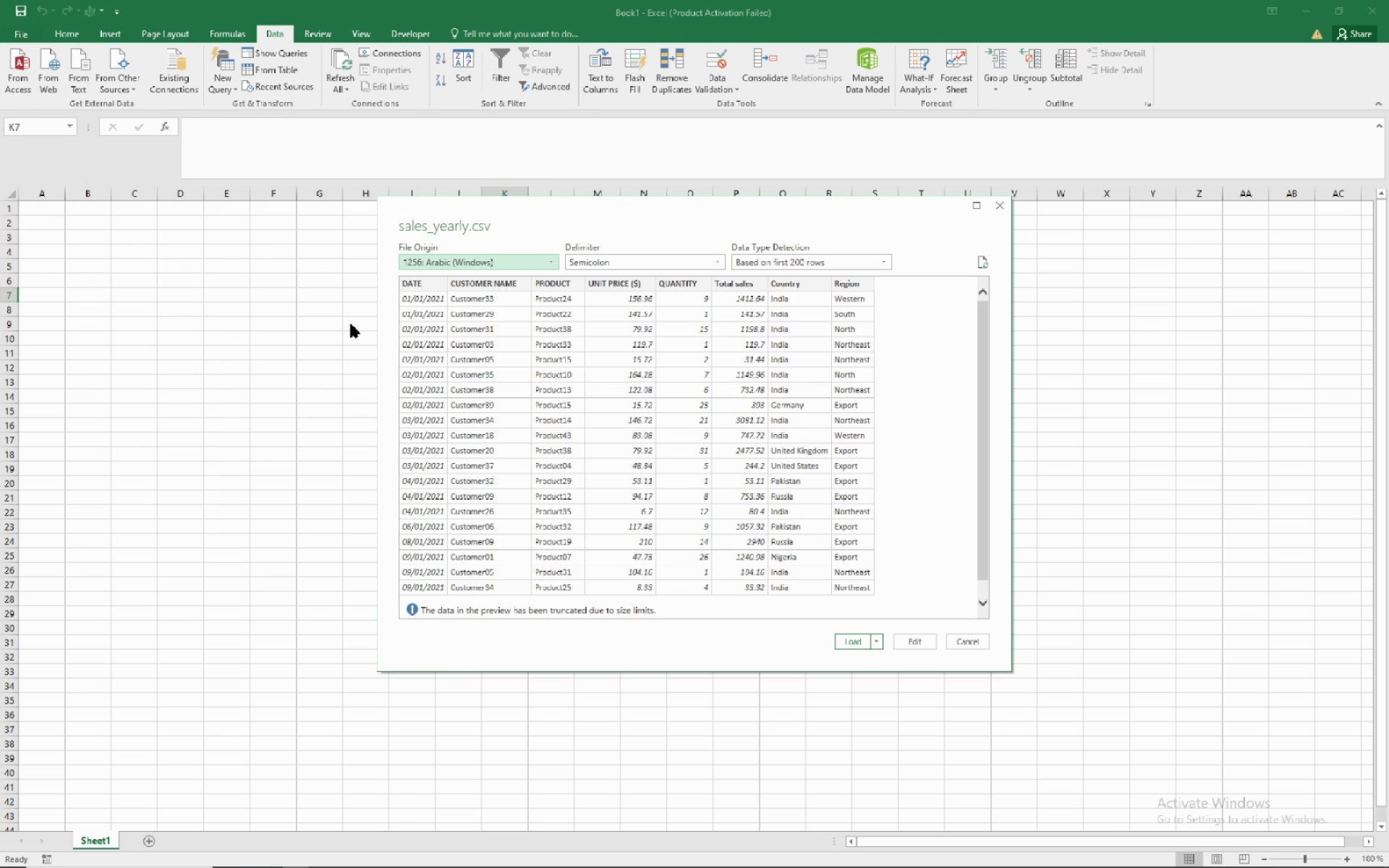 
left_click([919, 639])
 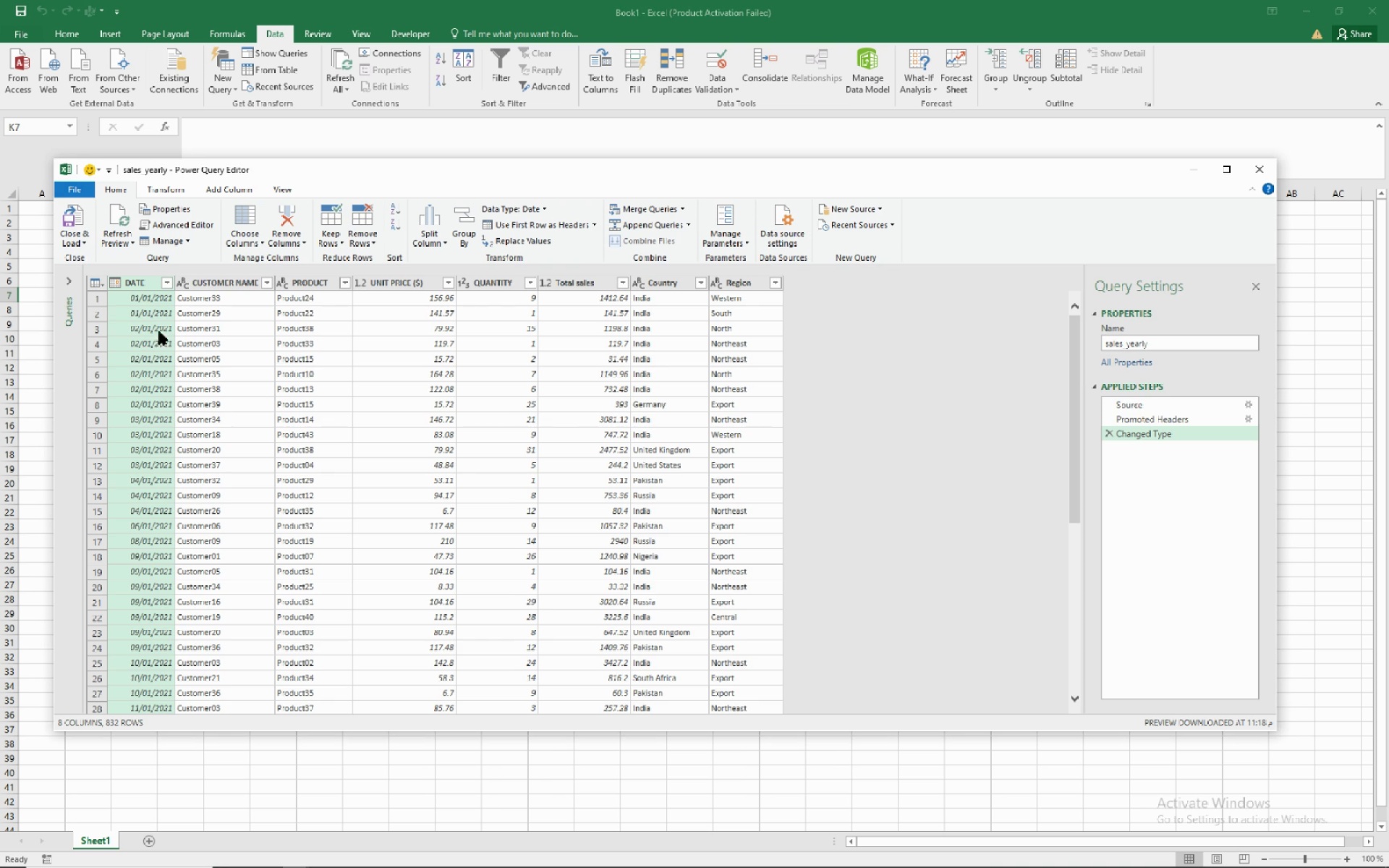 
wait(10.42)
 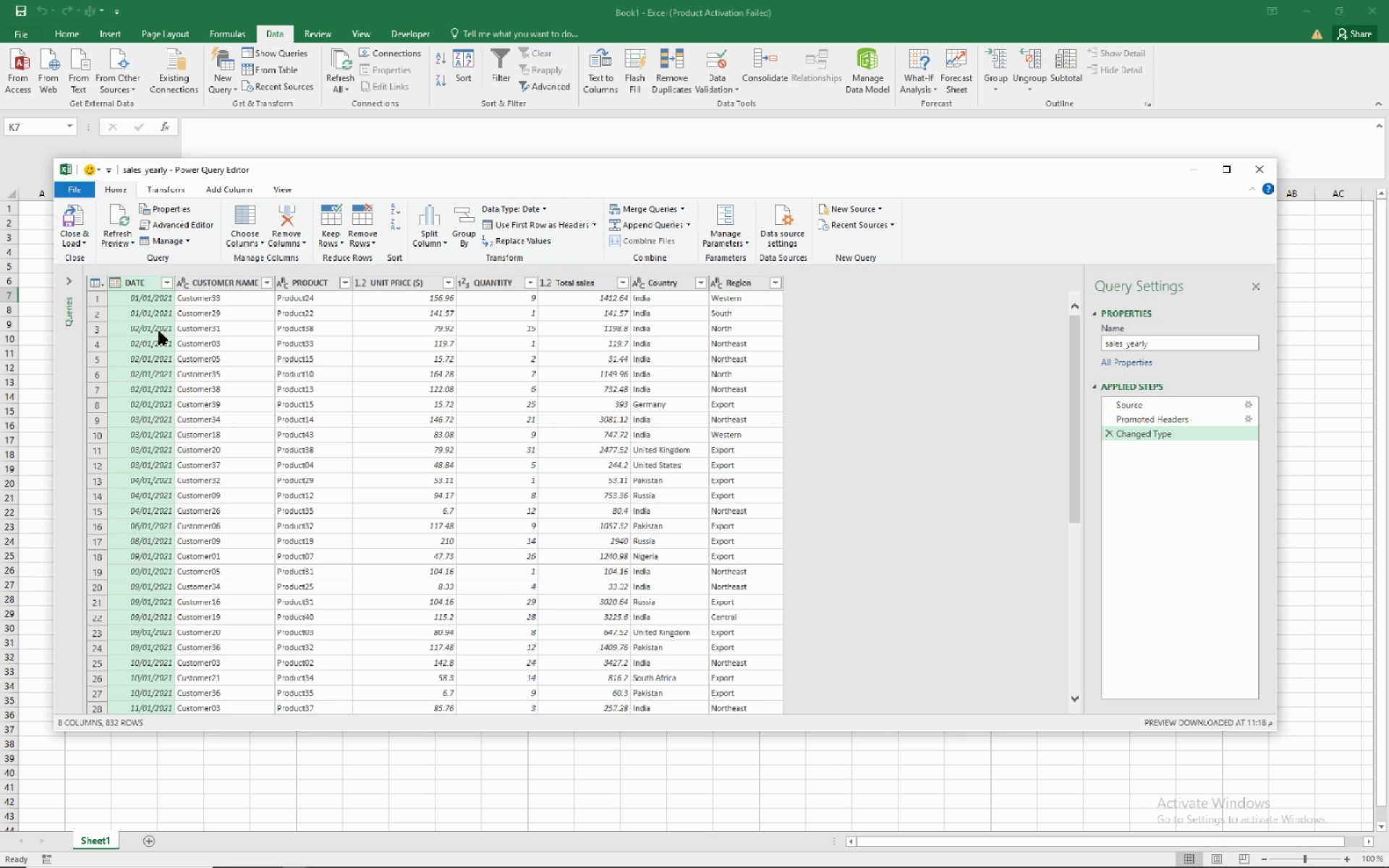 
mouse_move([490, 281])
 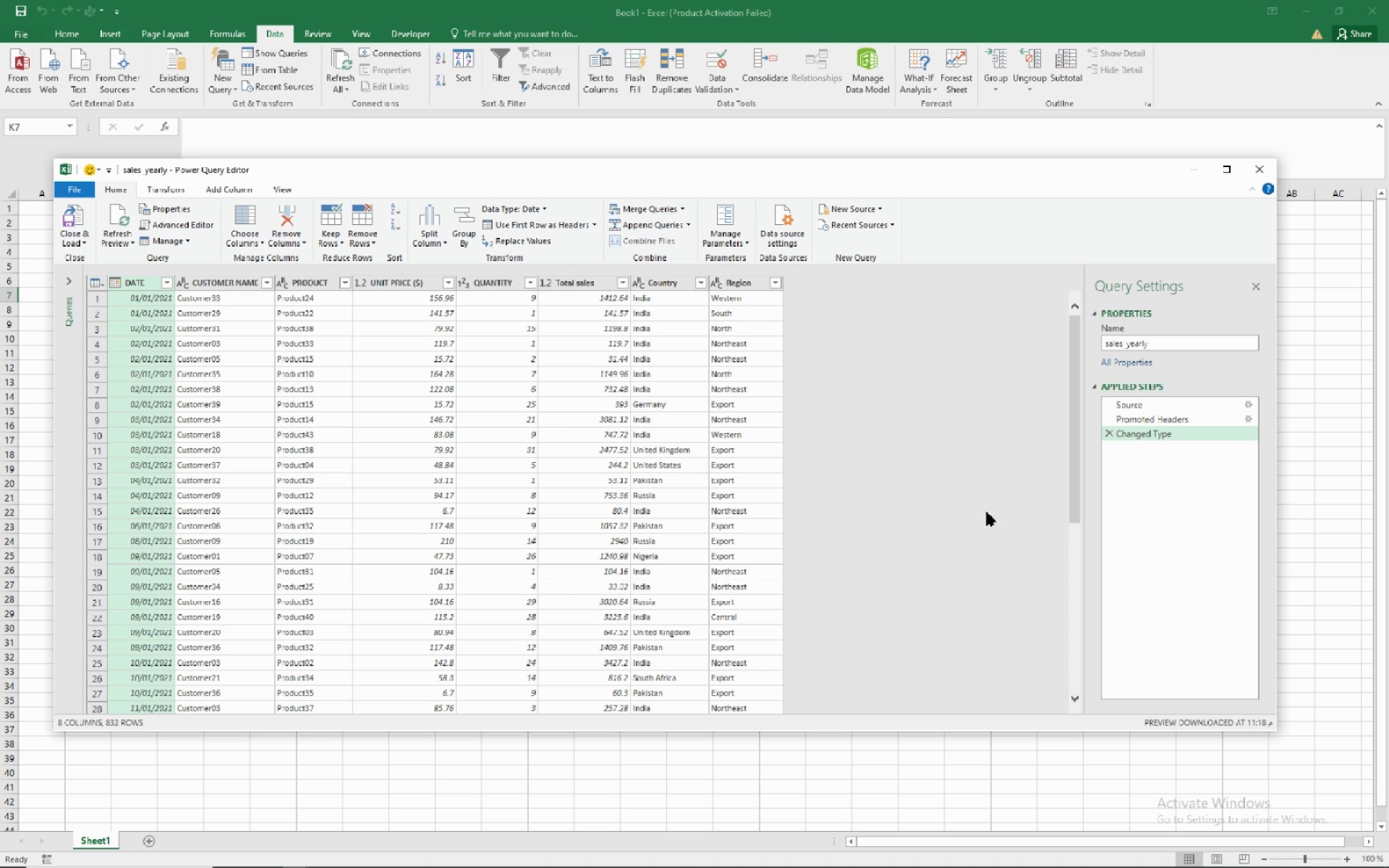 
wait(5.89)
 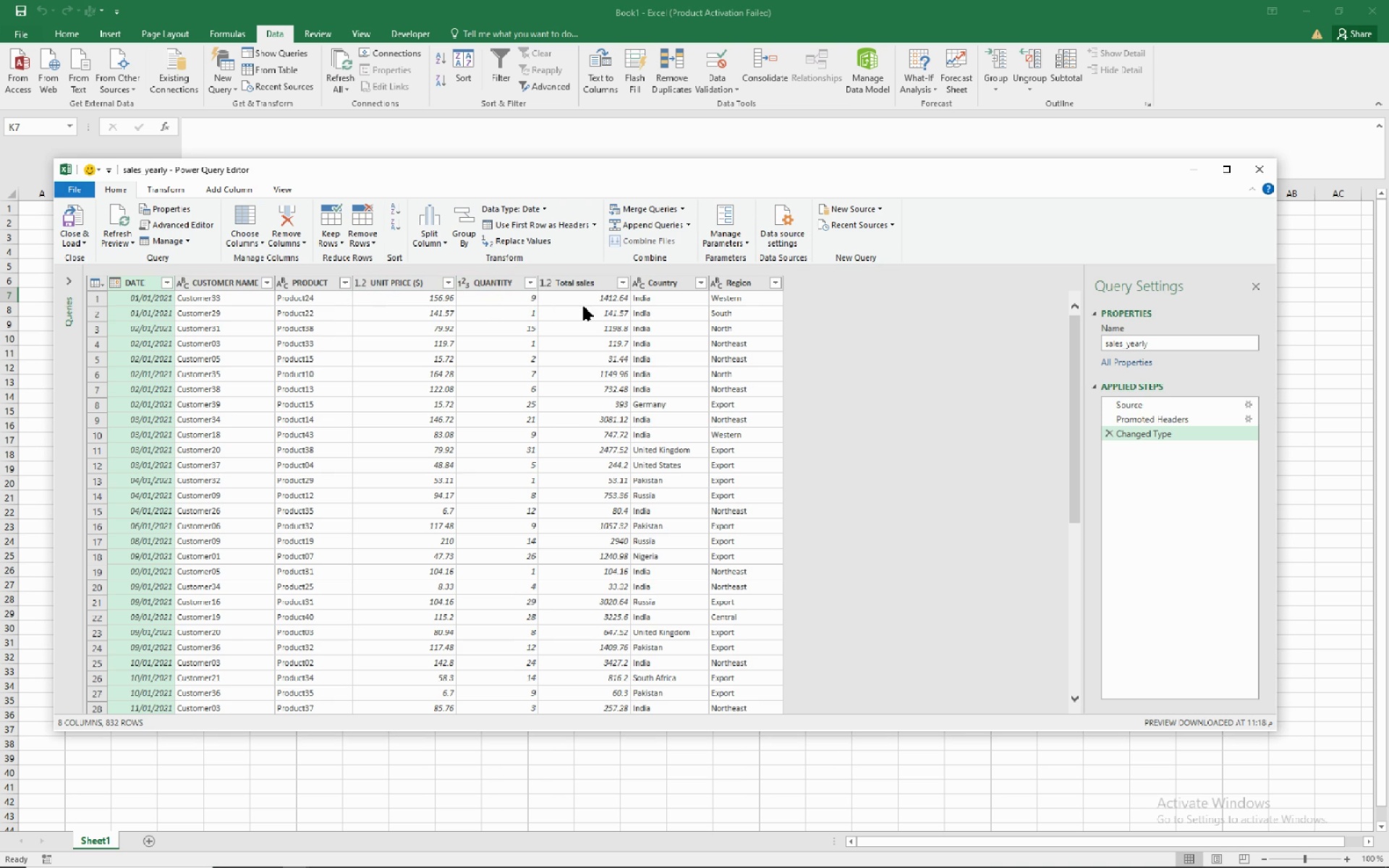 
left_click([74, 239])
 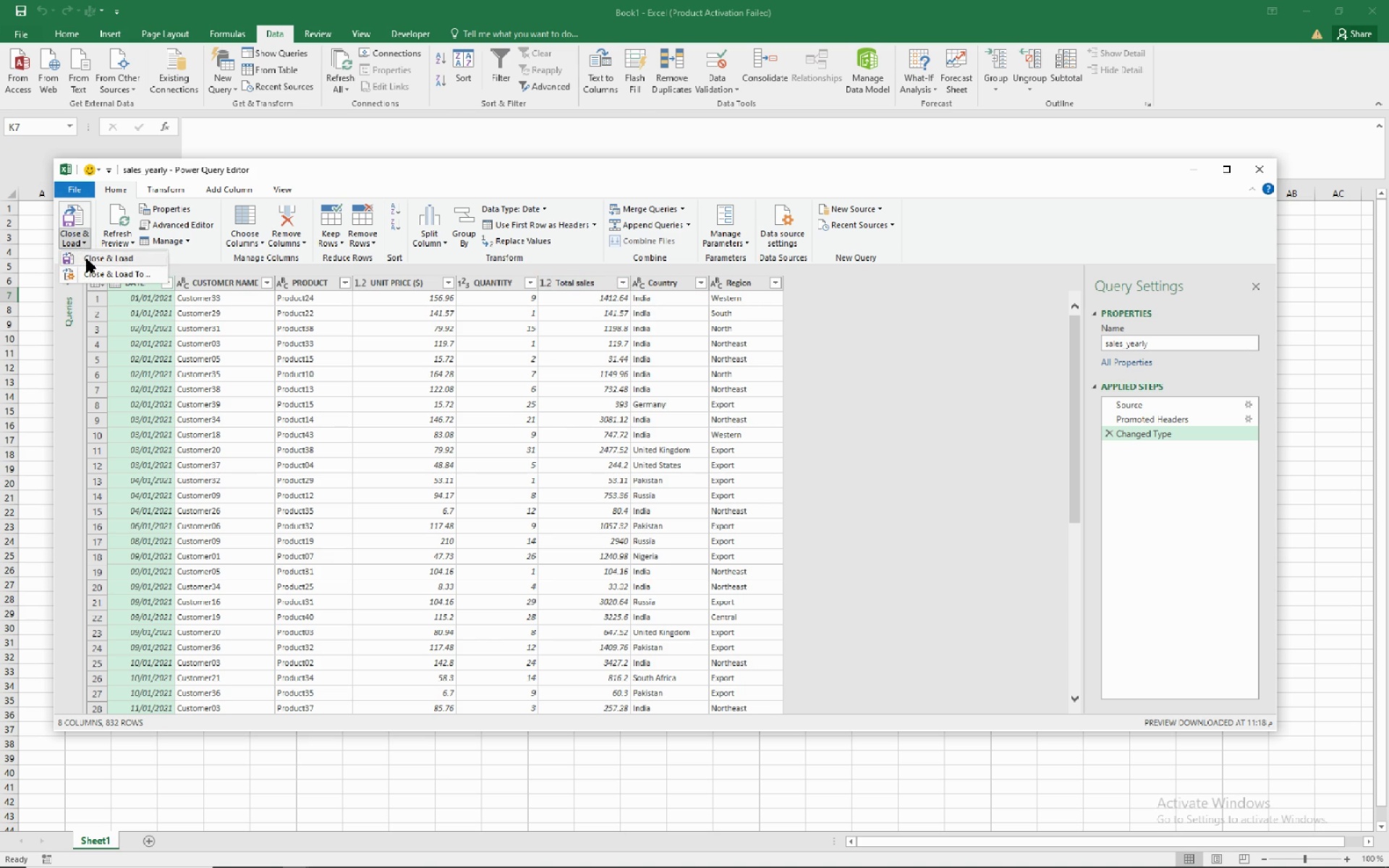 
left_click([87, 259])
 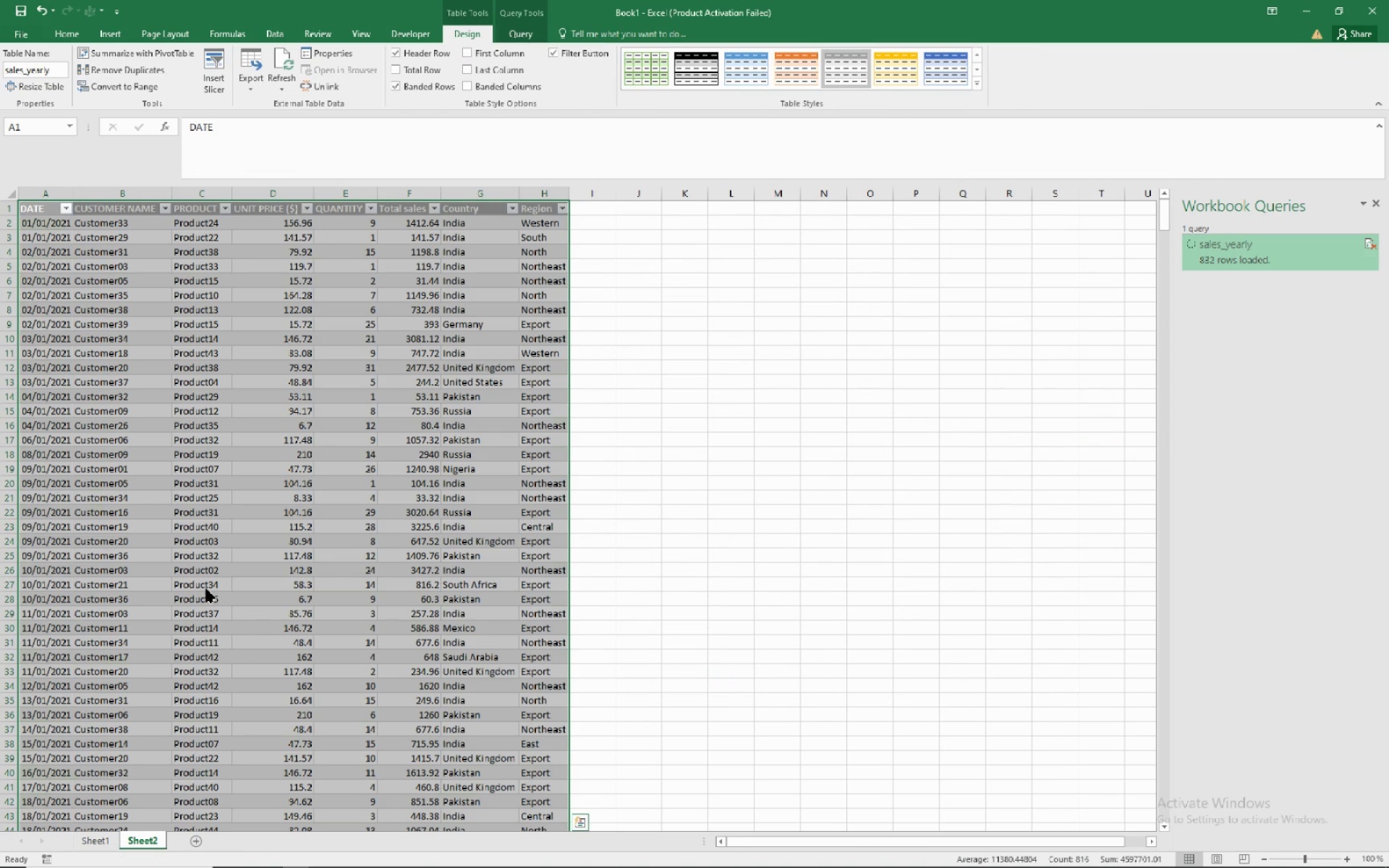 
wait(5.73)
 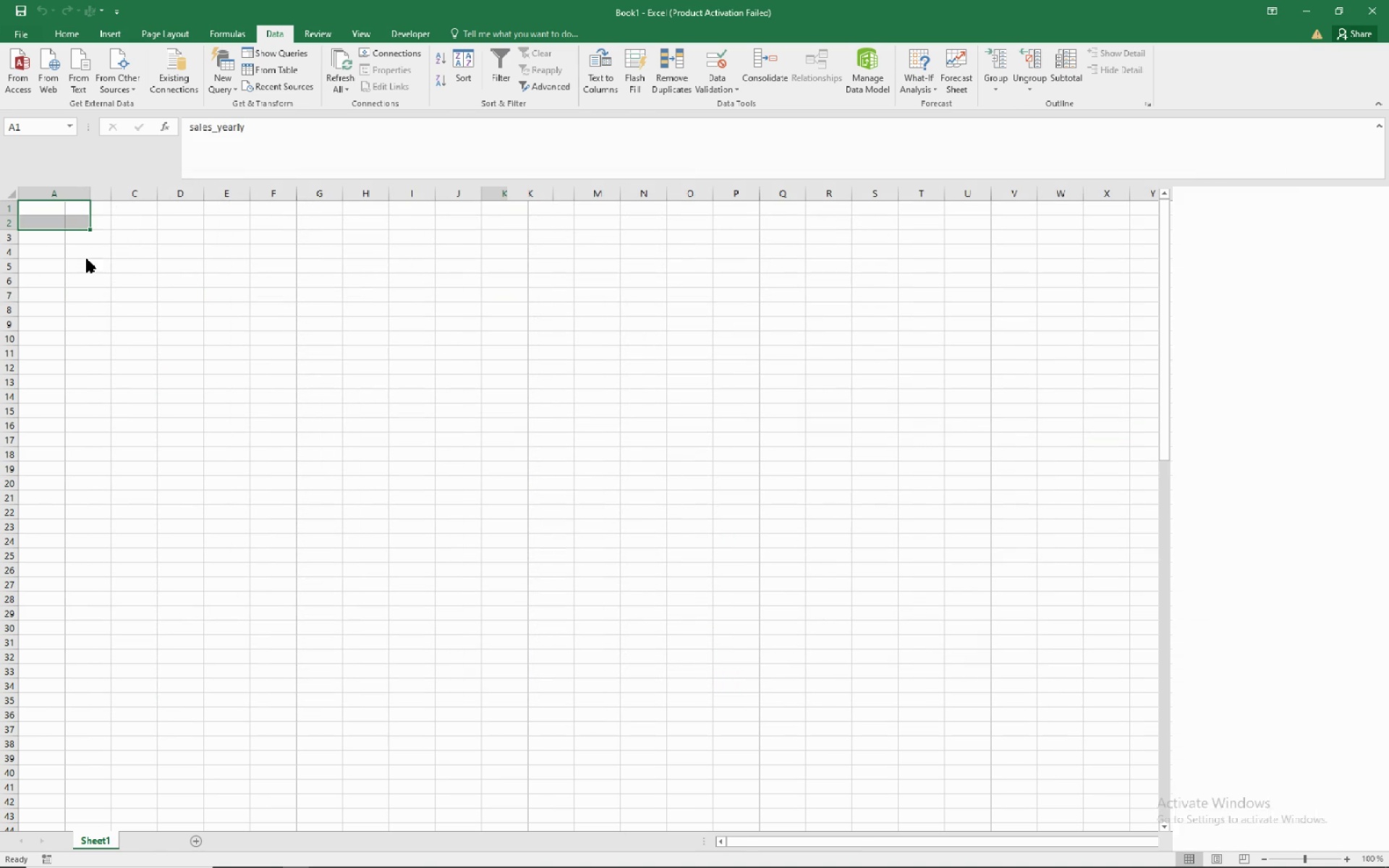 
double_click([143, 840])
 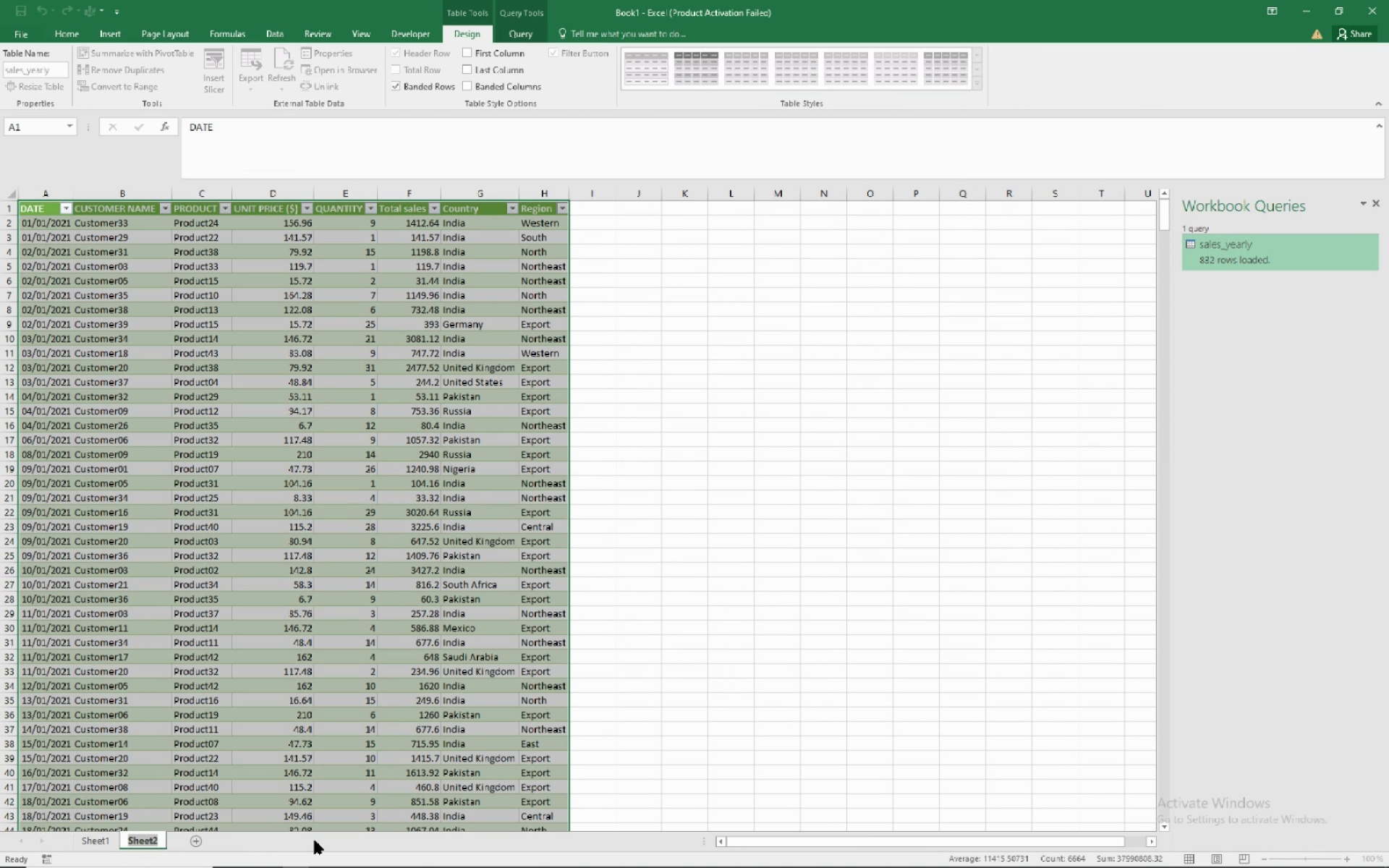 
type(sales_data)
key(NumpadEnter)